 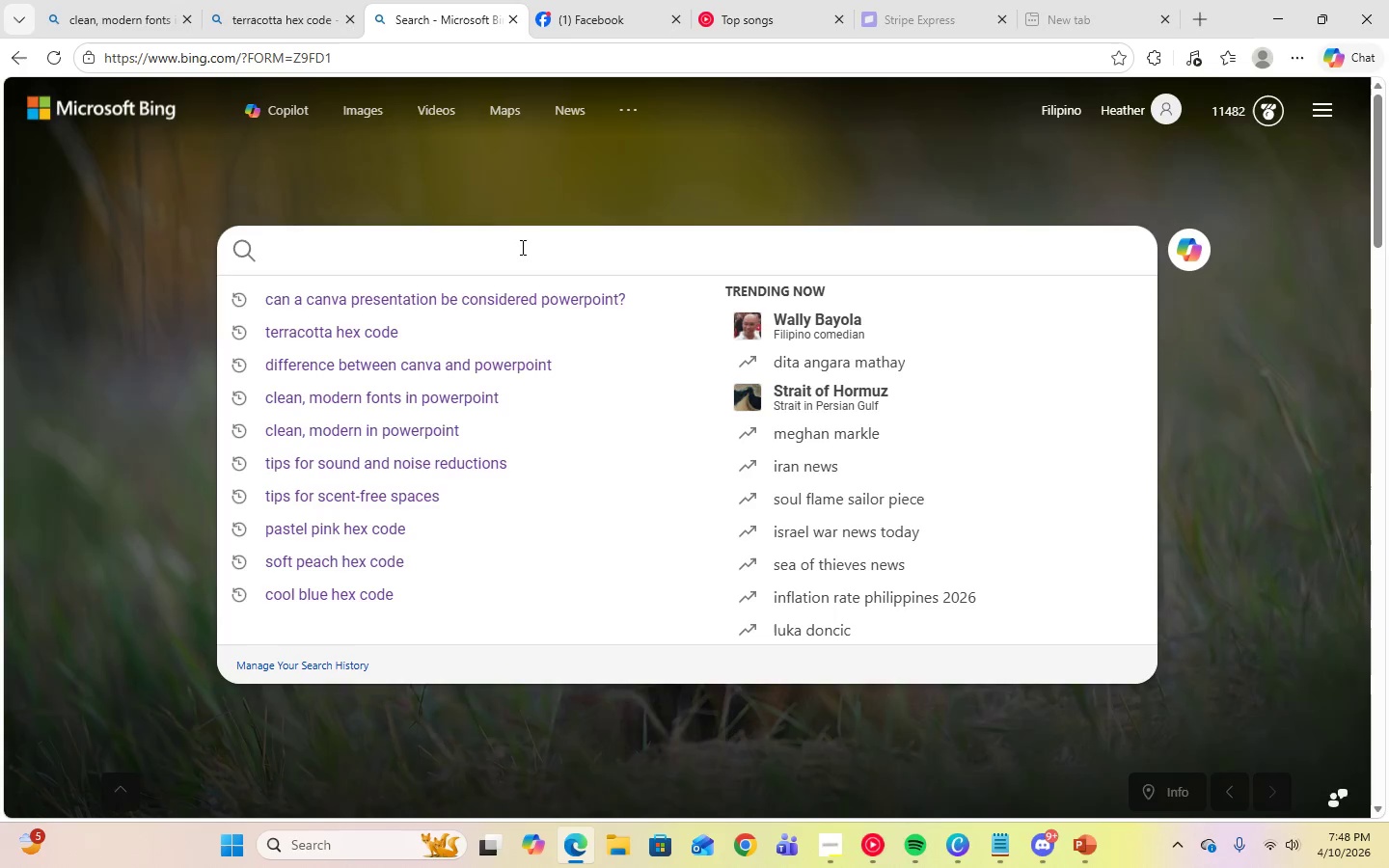 
type(sage re)
key(Backspace)
key(Backspace)
type(gr)
 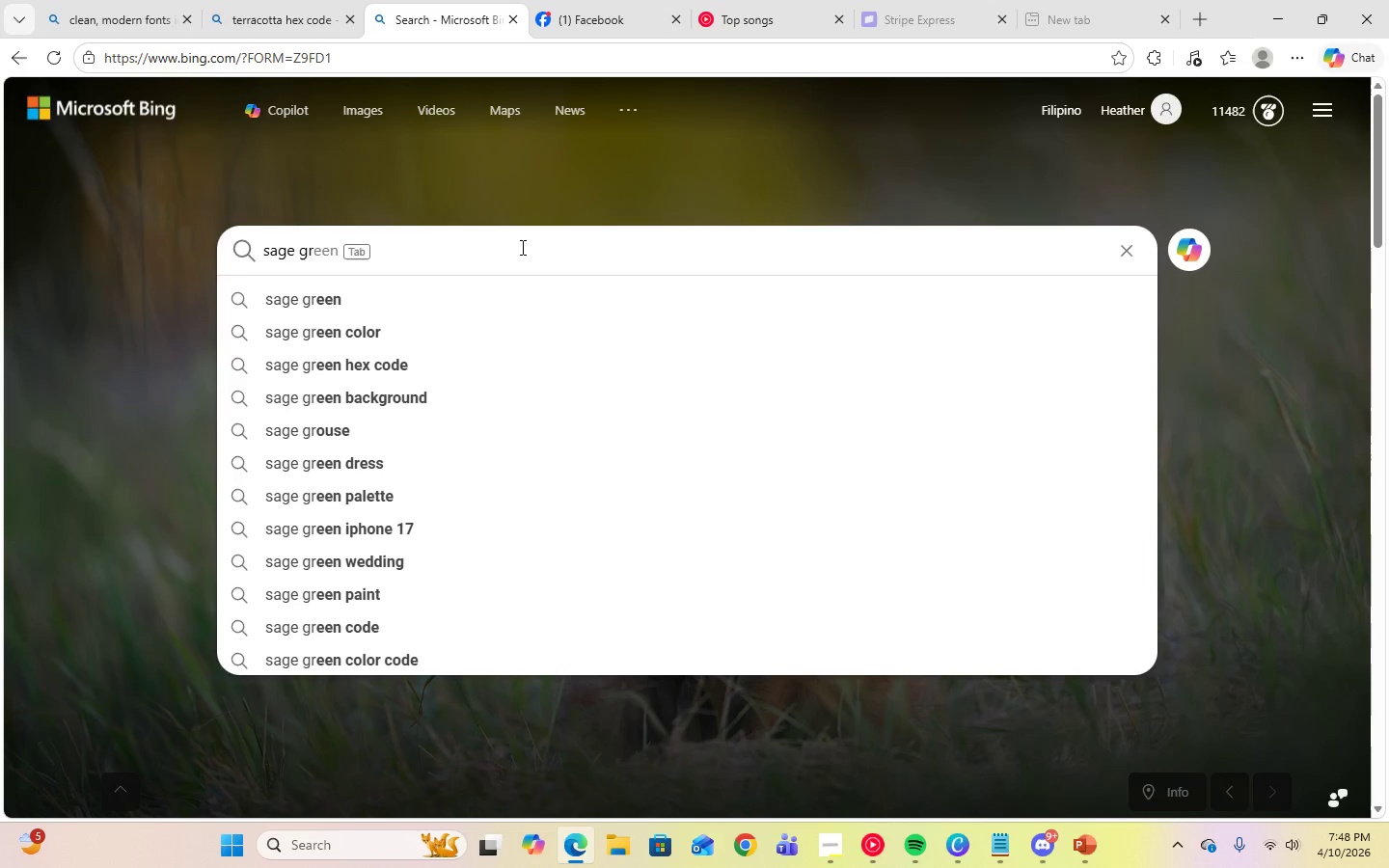 
scroll: coordinate [521, 247], scroll_direction: up, amount: 1.0
 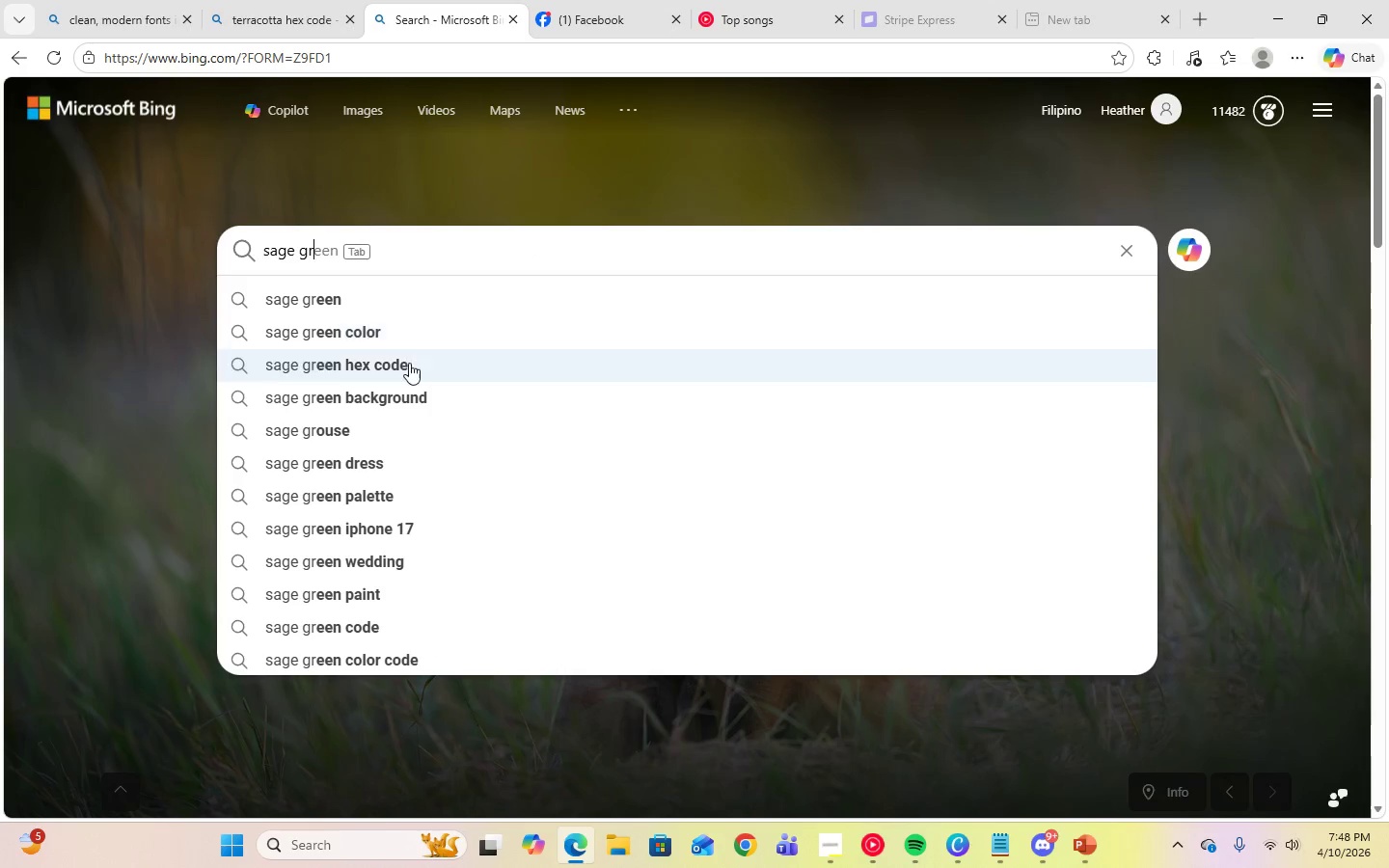 
left_click([407, 365])
 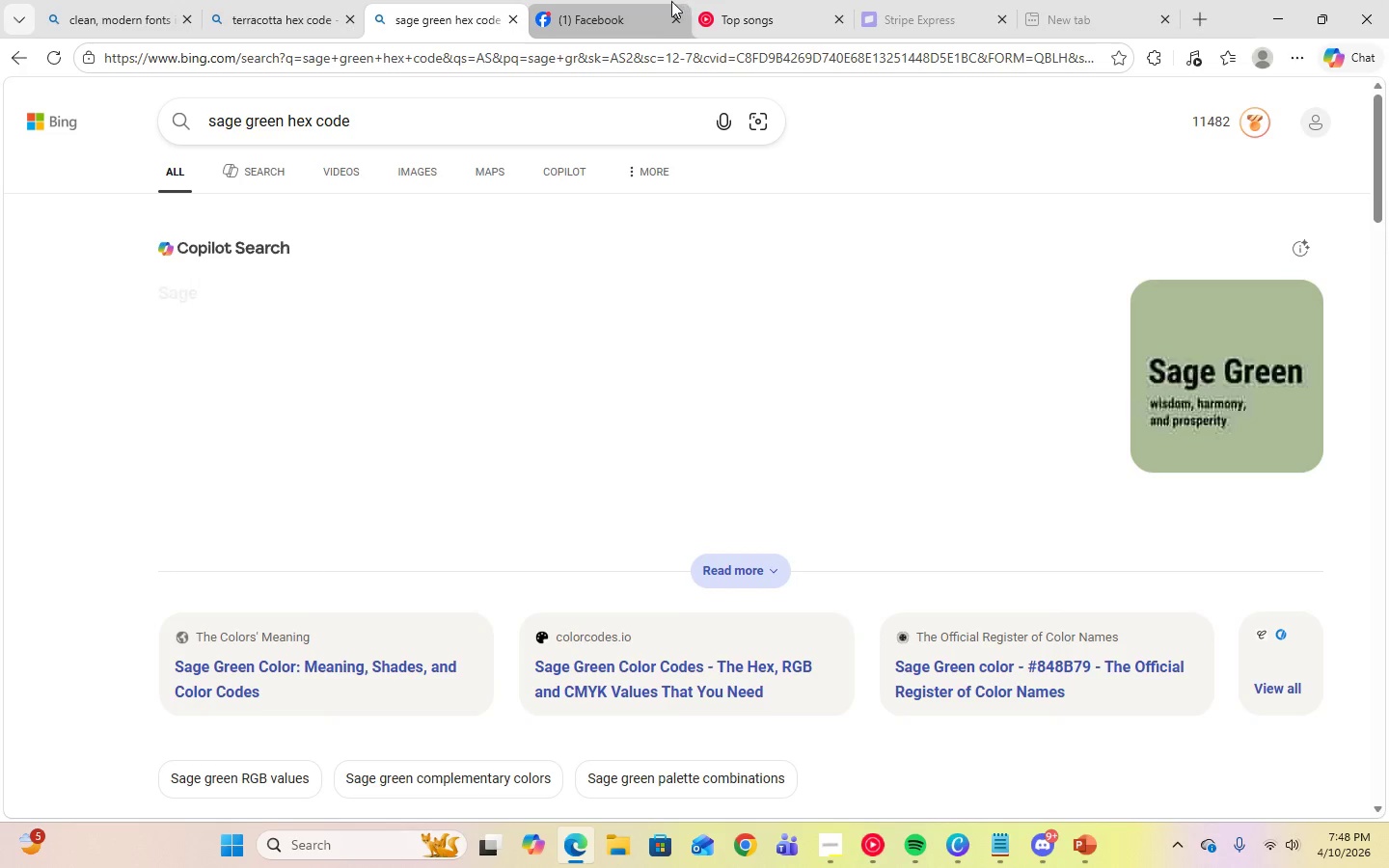 
left_click([669, 19])
 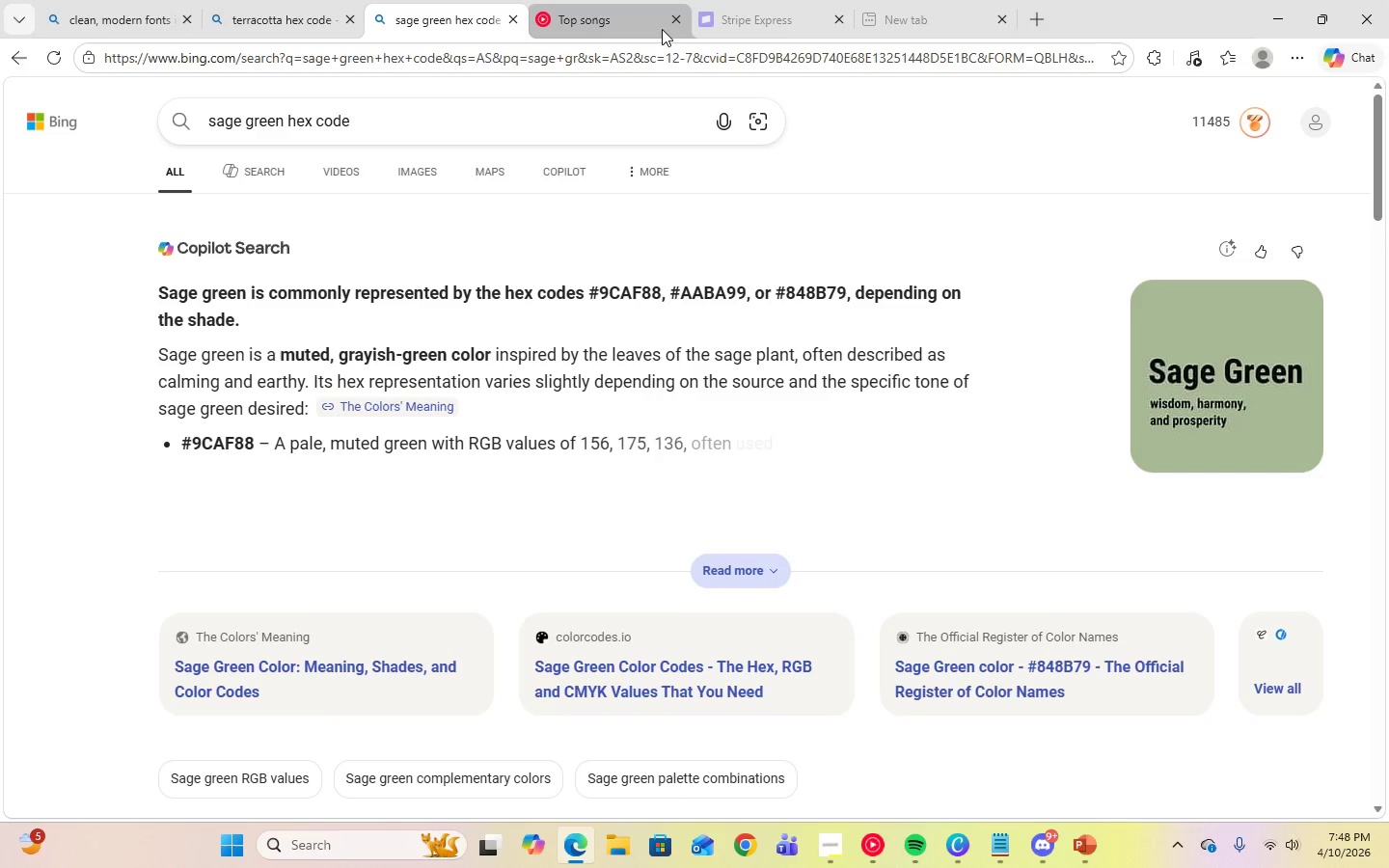 
left_click([611, 14])
 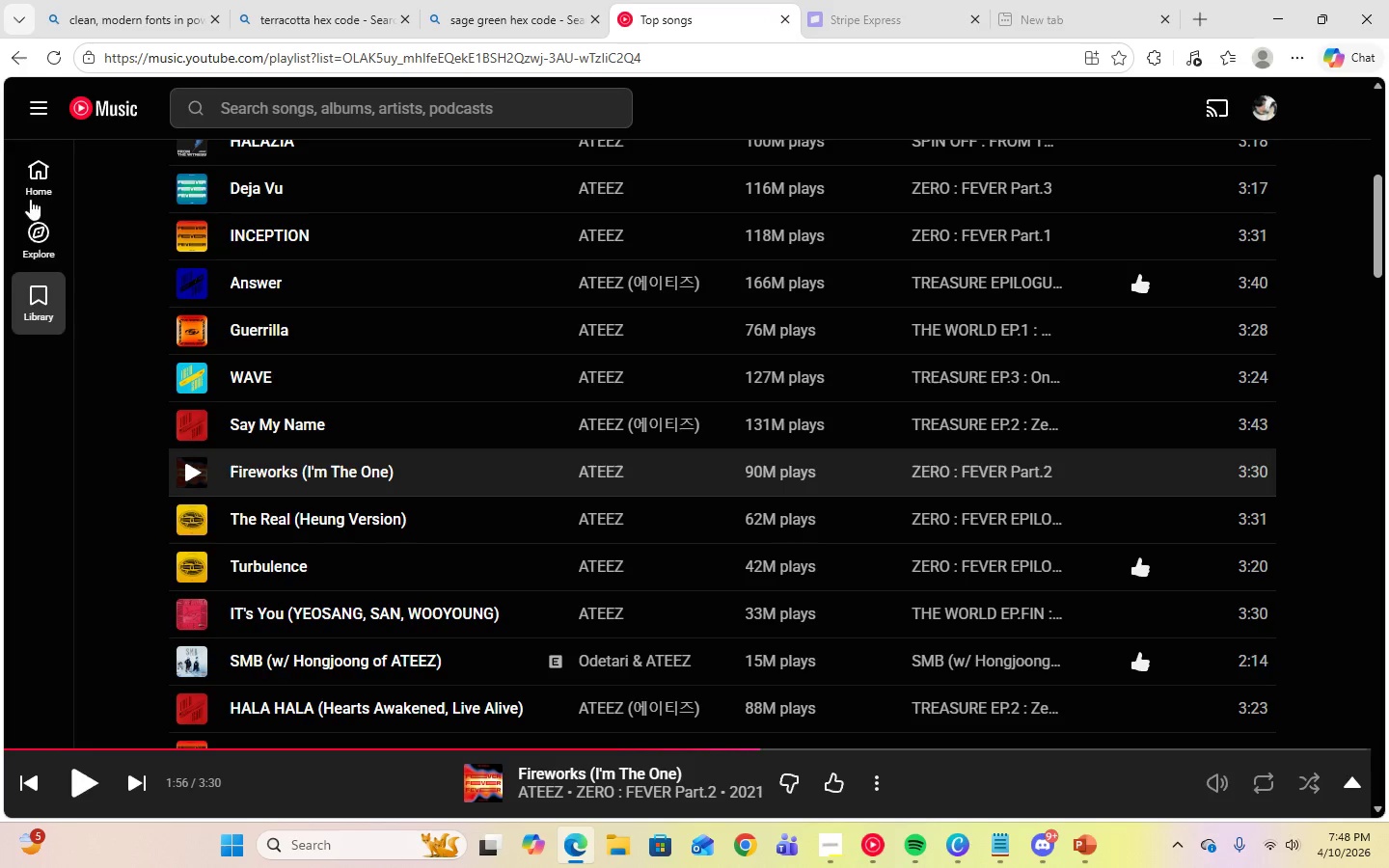 
left_click([25, 149])
 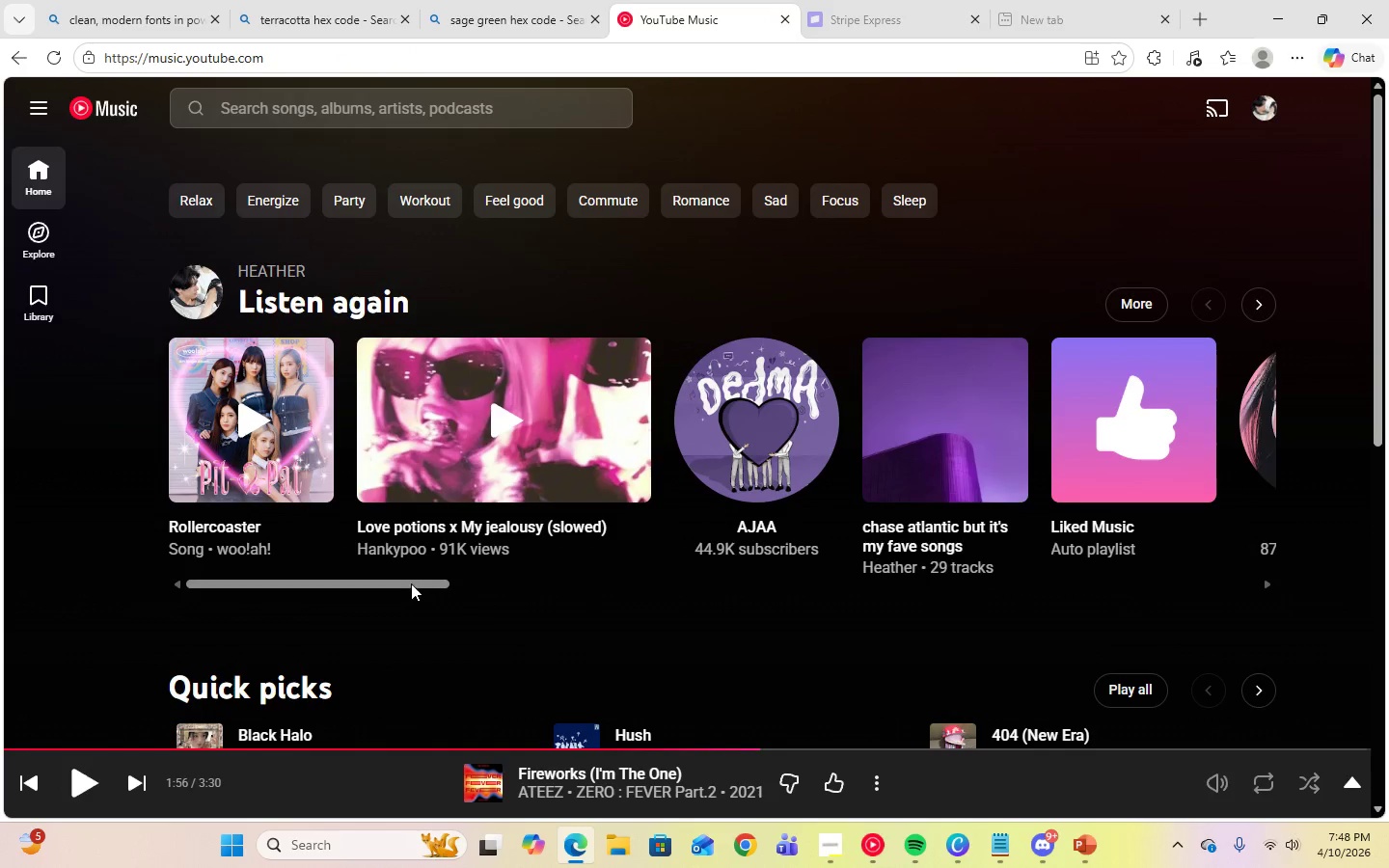 
left_click_drag(start_coordinate=[403, 578], to_coordinate=[283, 581])
 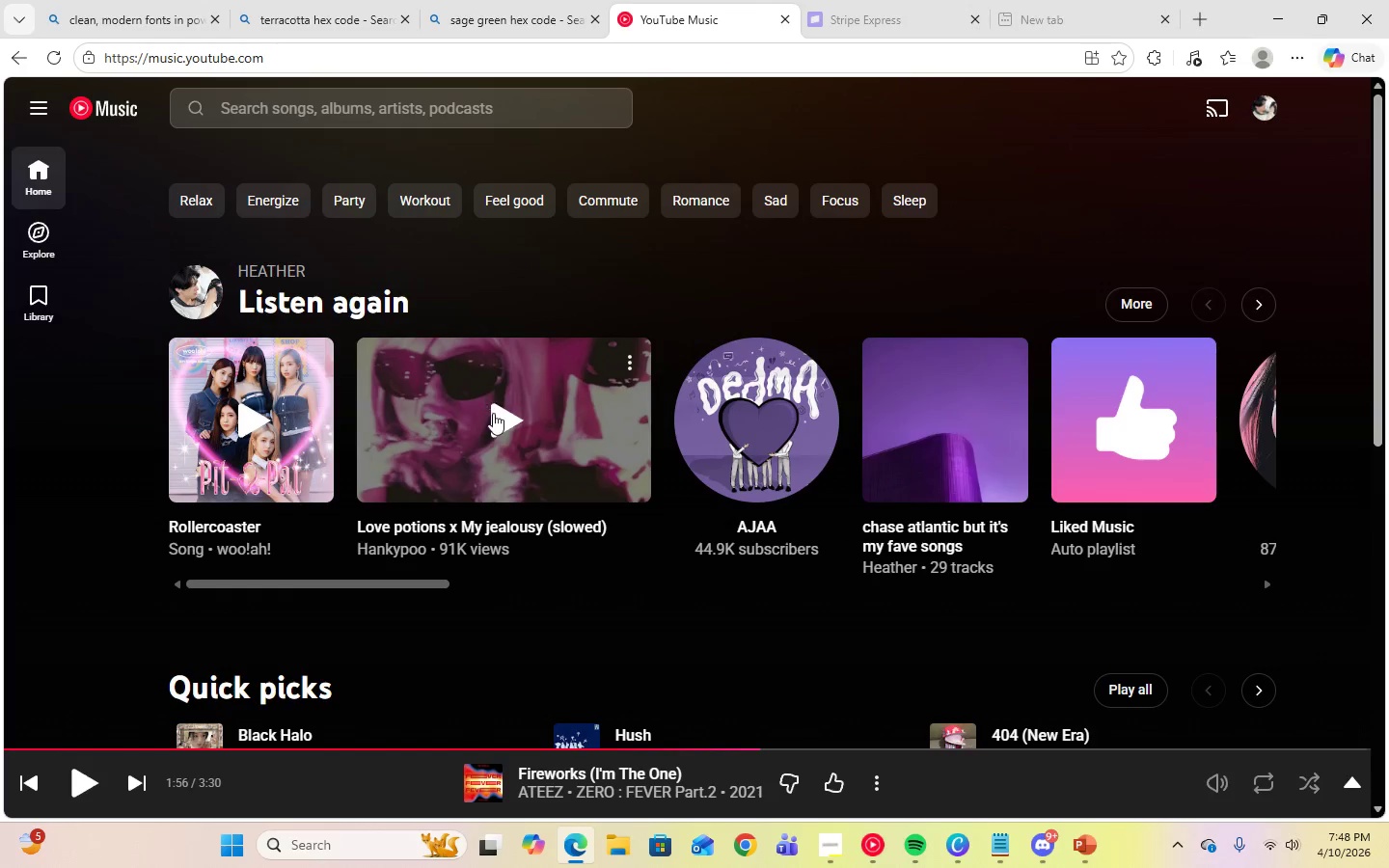 
left_click([497, 415])
 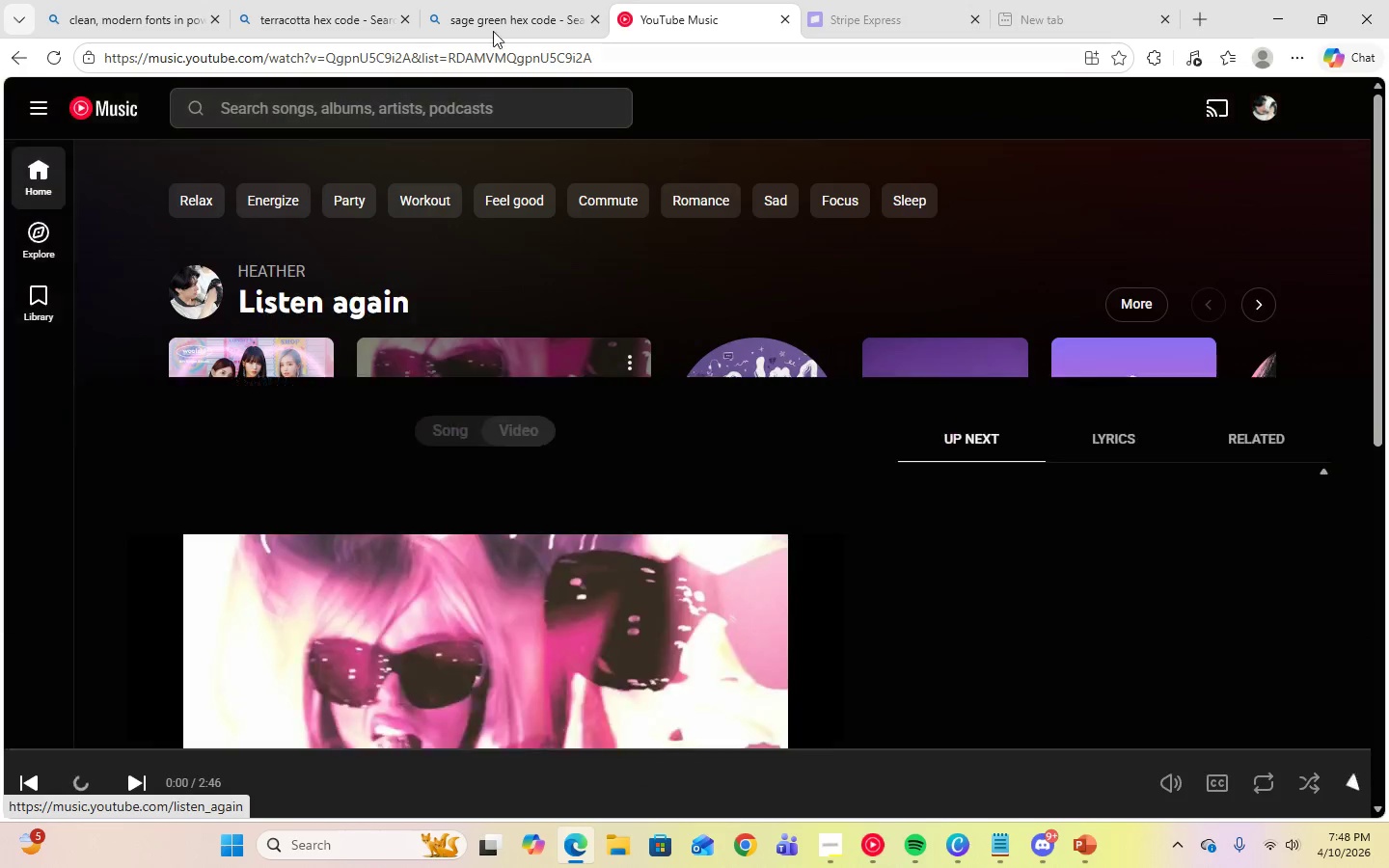 
left_click([520, 18])
 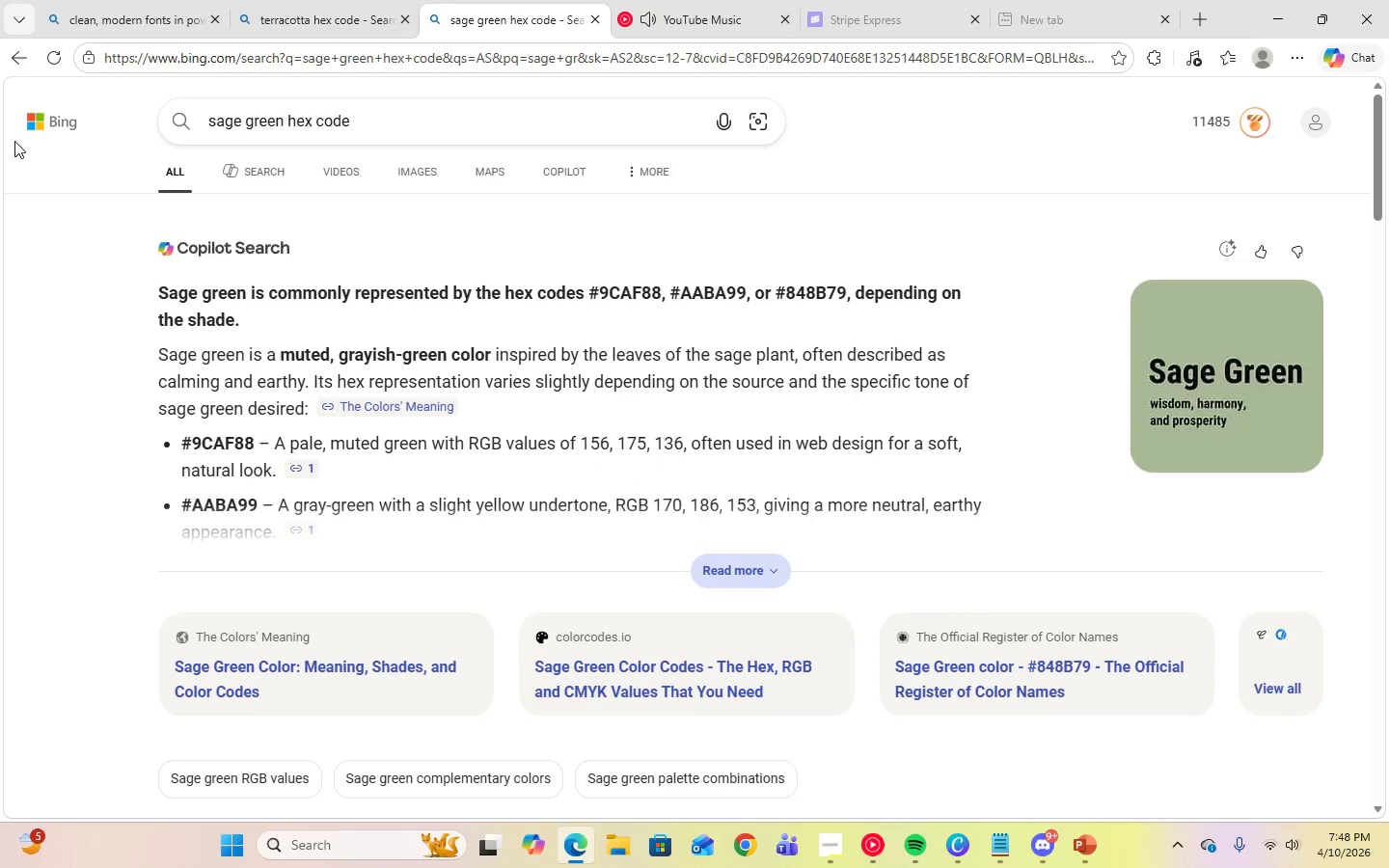 
left_click([32, 128])
 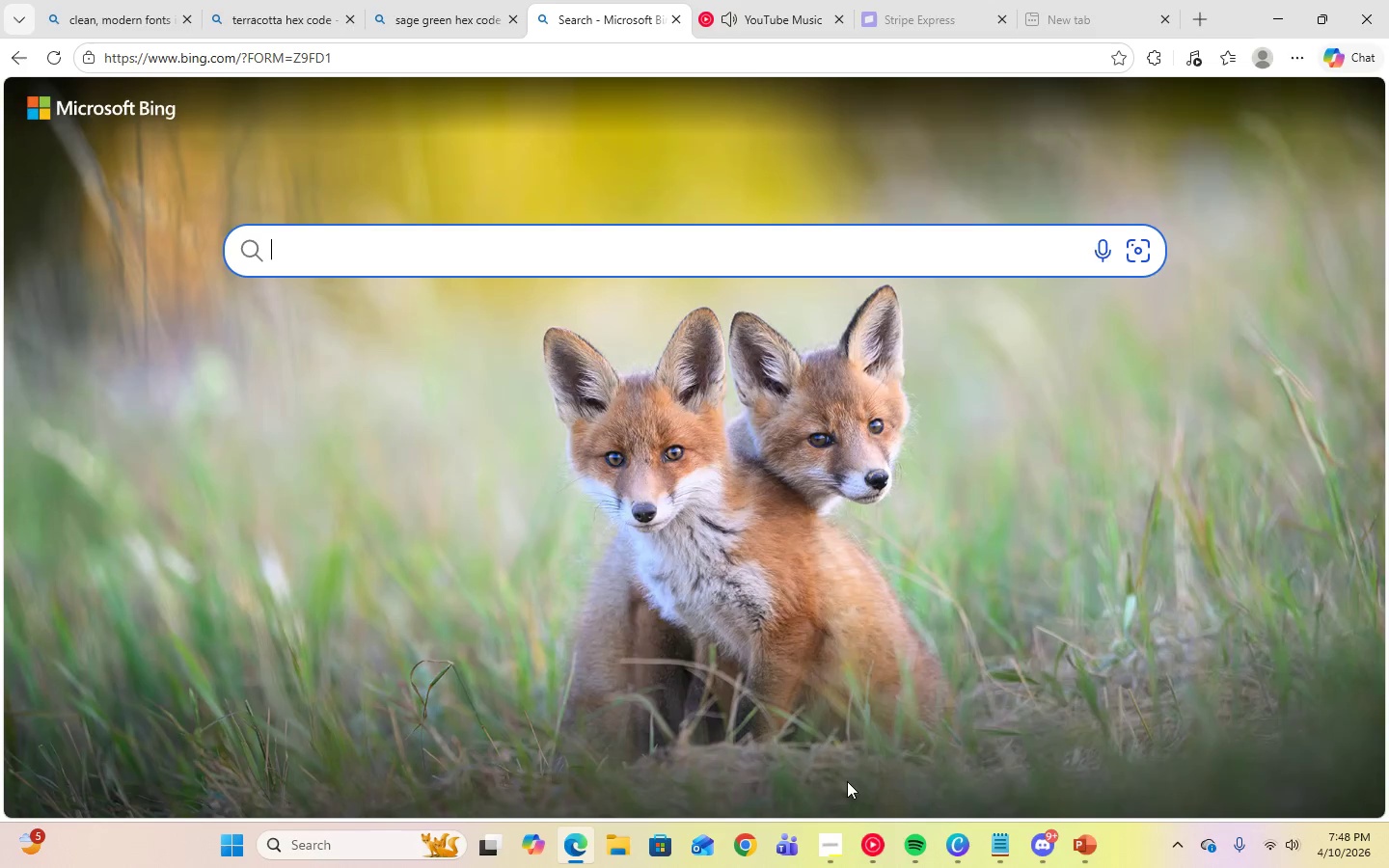 
left_click([831, 827])